 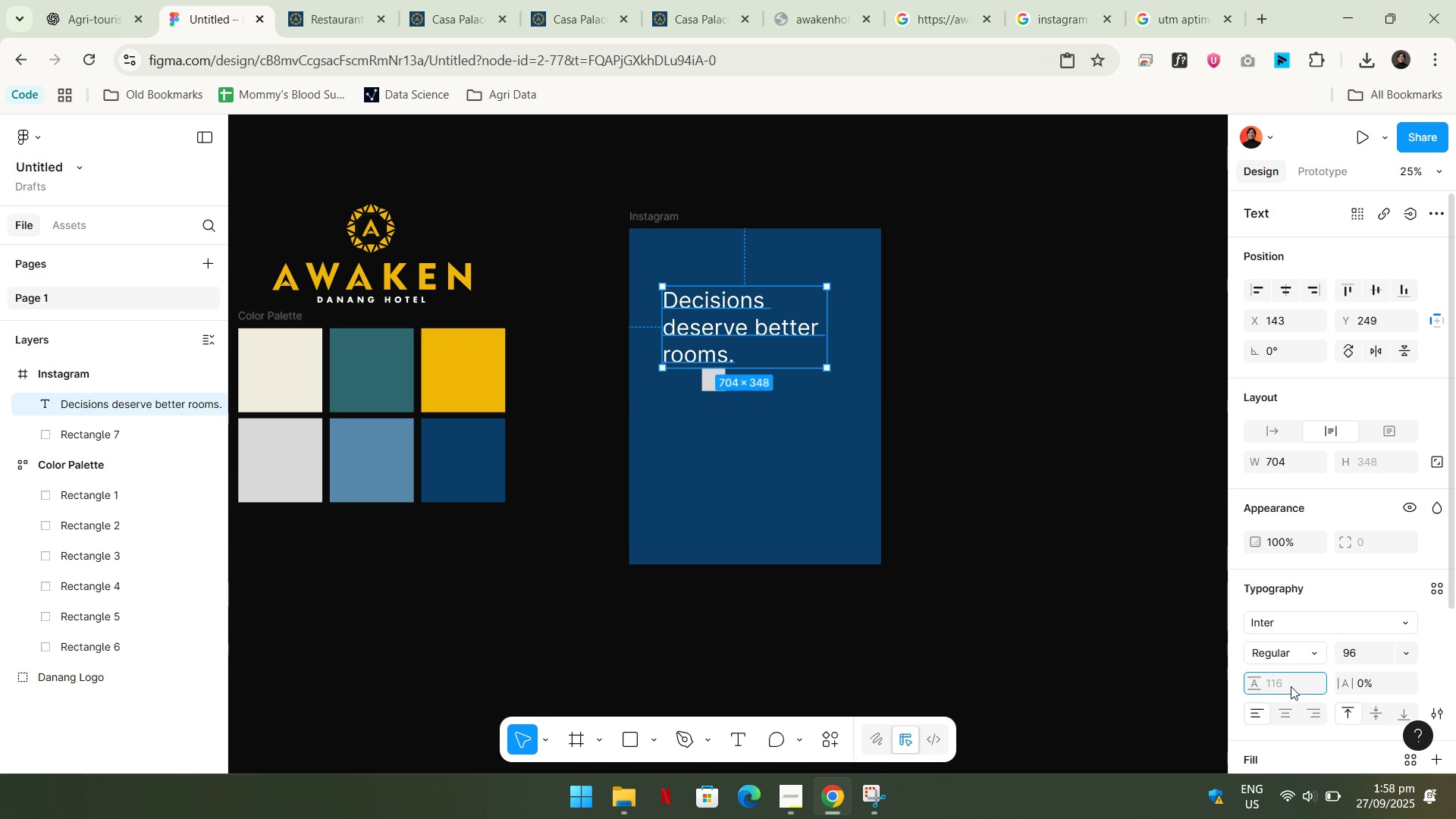 
key(Numpad8)
 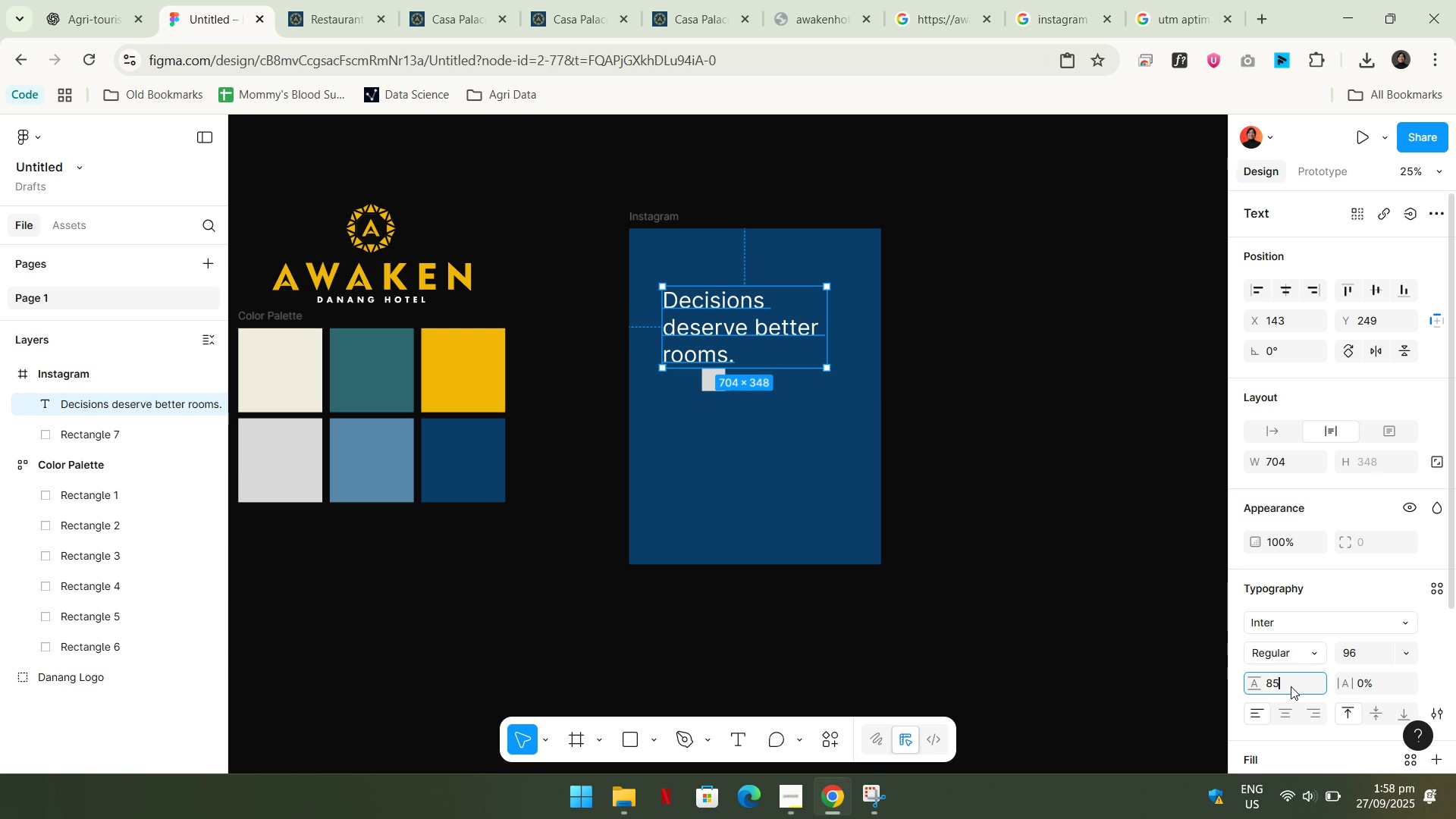 
key(Numpad5)
 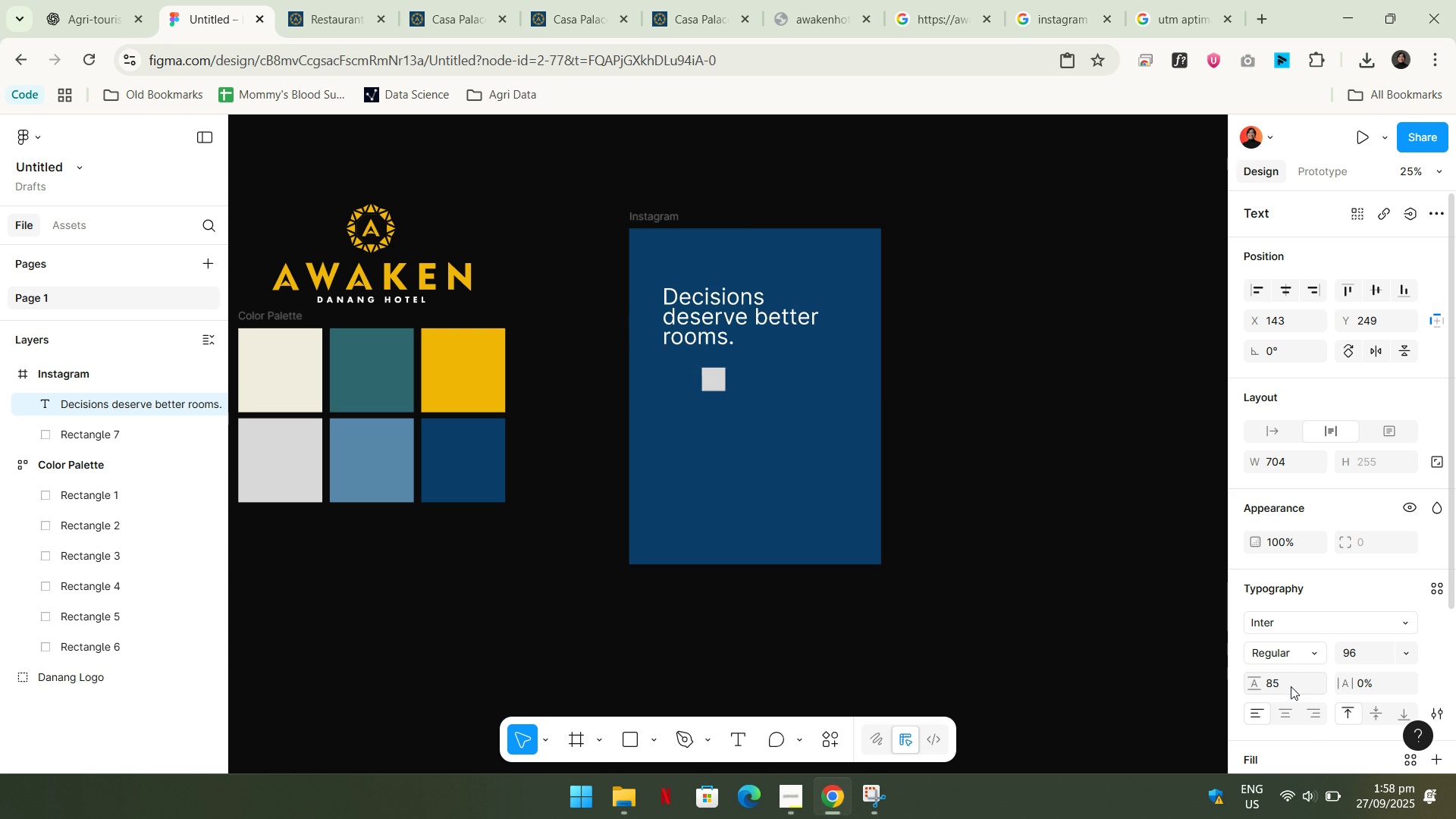 
key(NumpadEnter)
 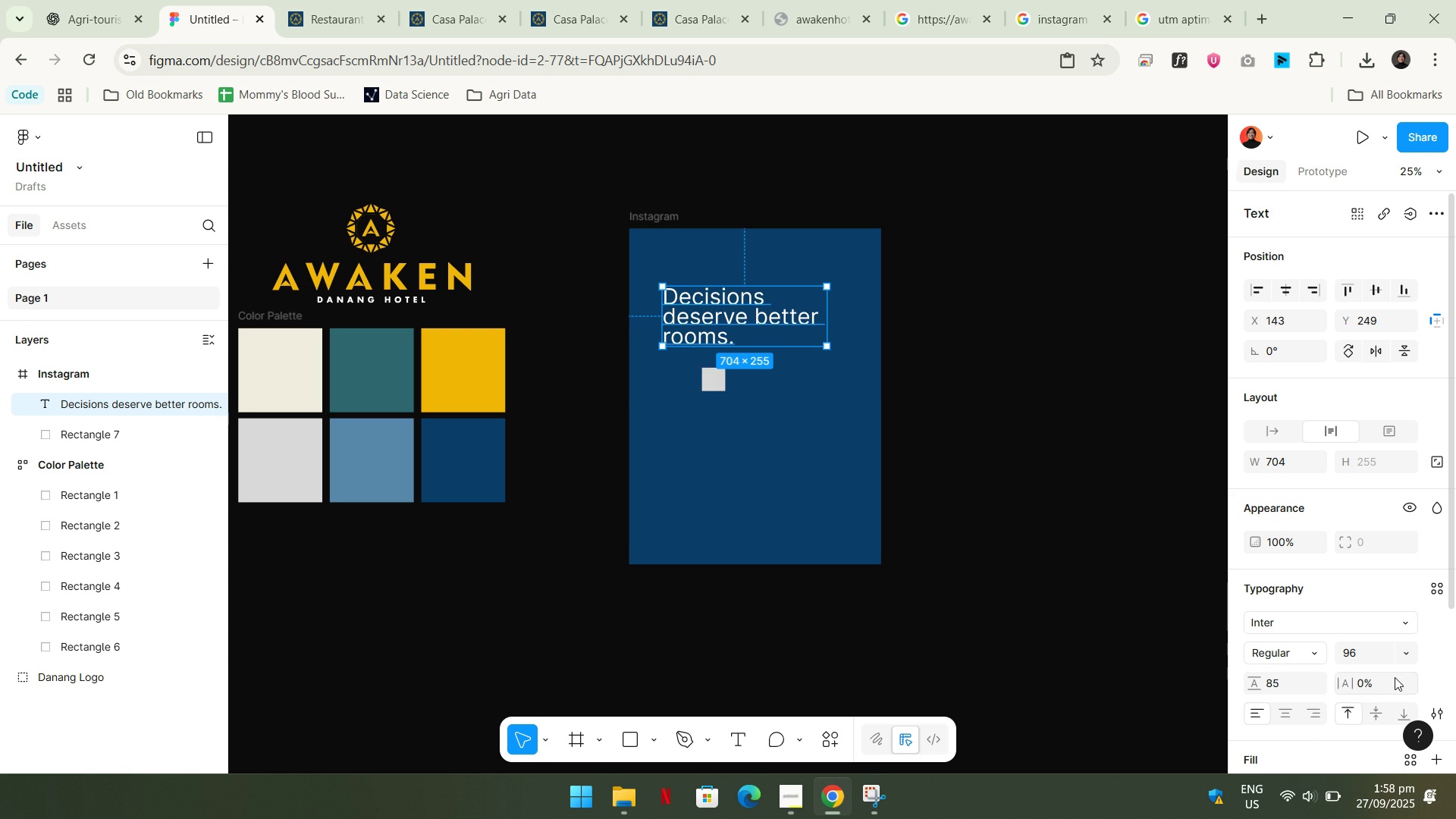 
left_click([1398, 686])
 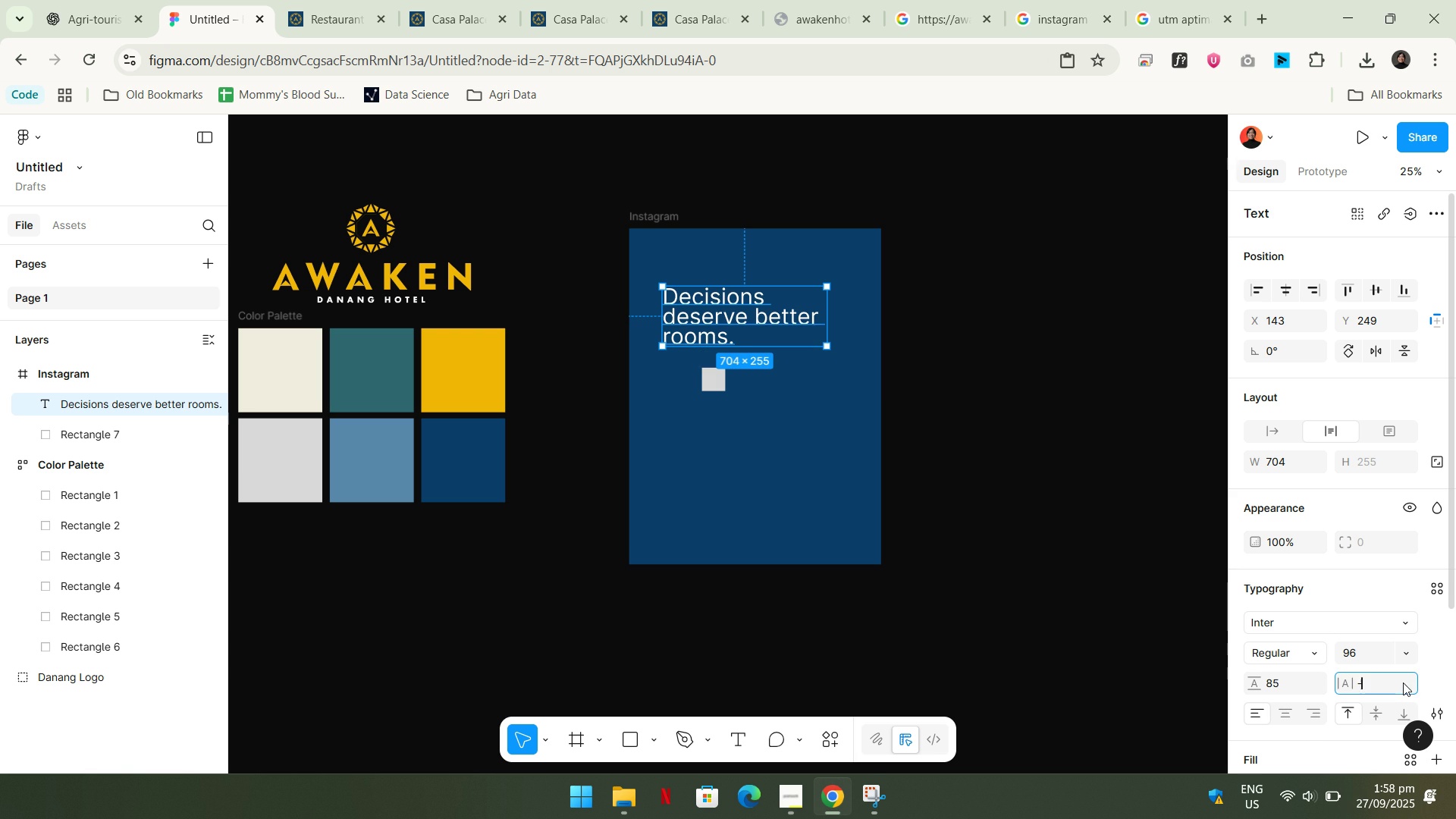 
key(NumpadSubtract)
 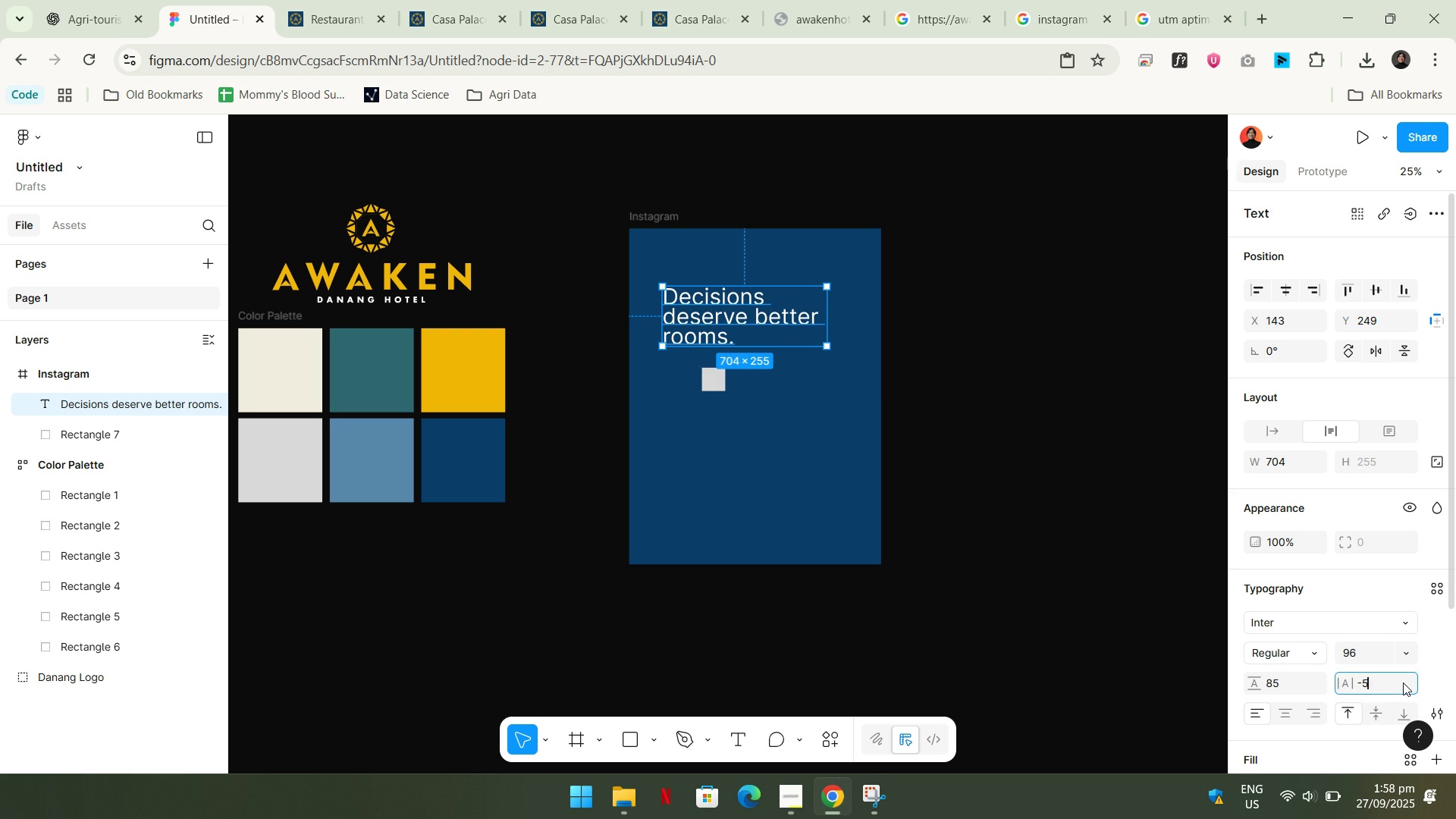 
key(Numpad5)
 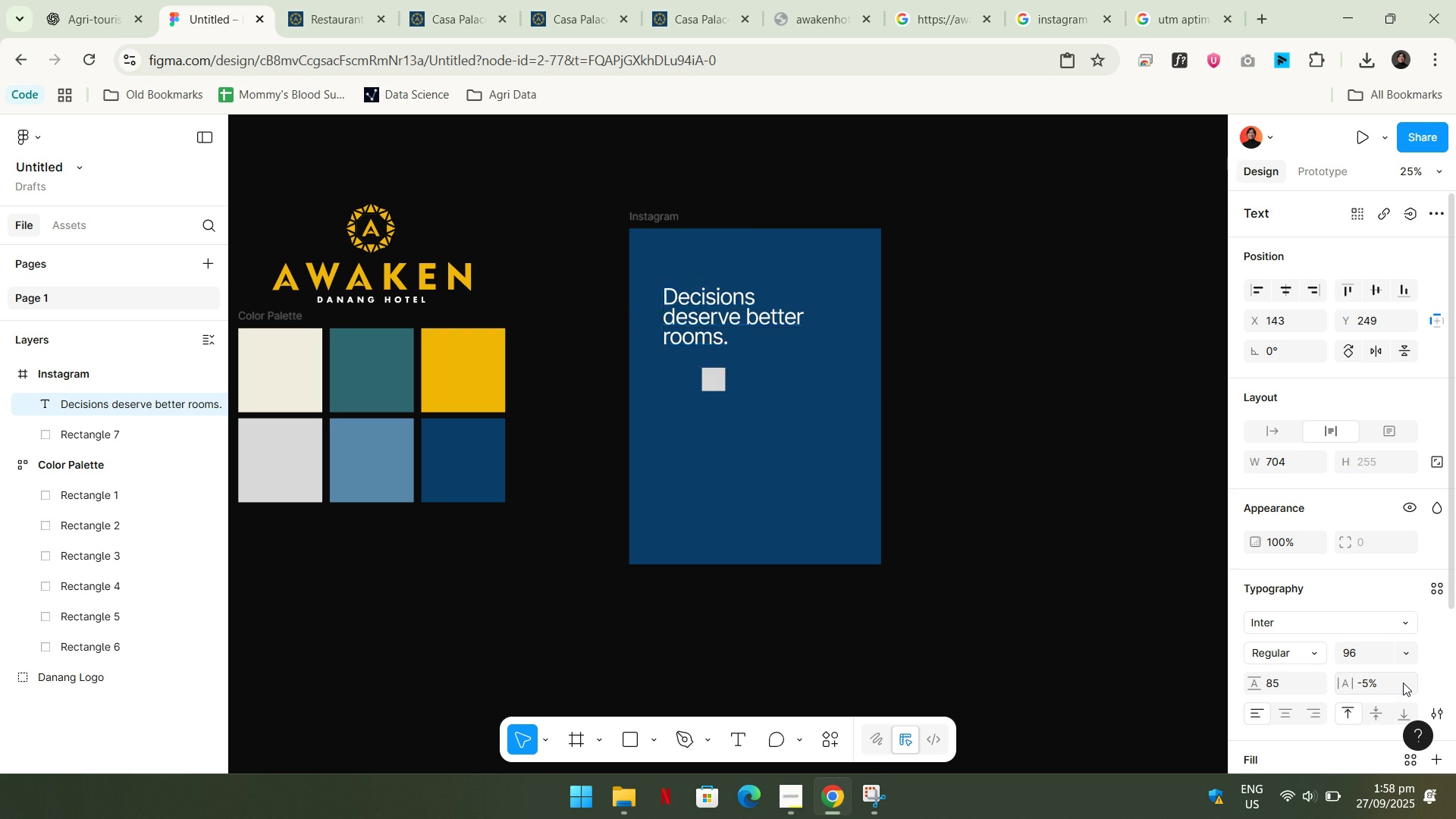 
key(NumpadEnter)